 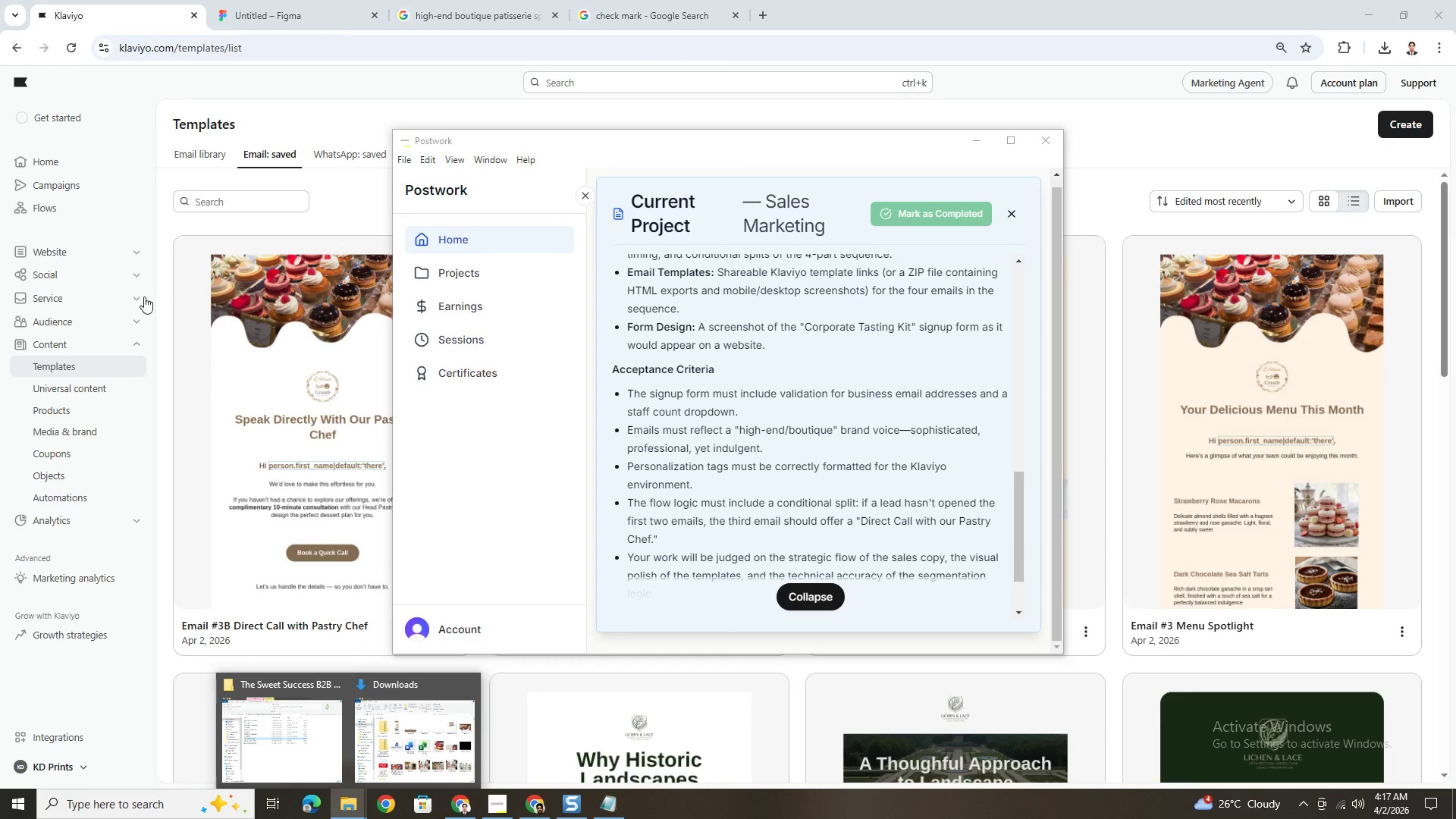 
left_click([134, 248])
 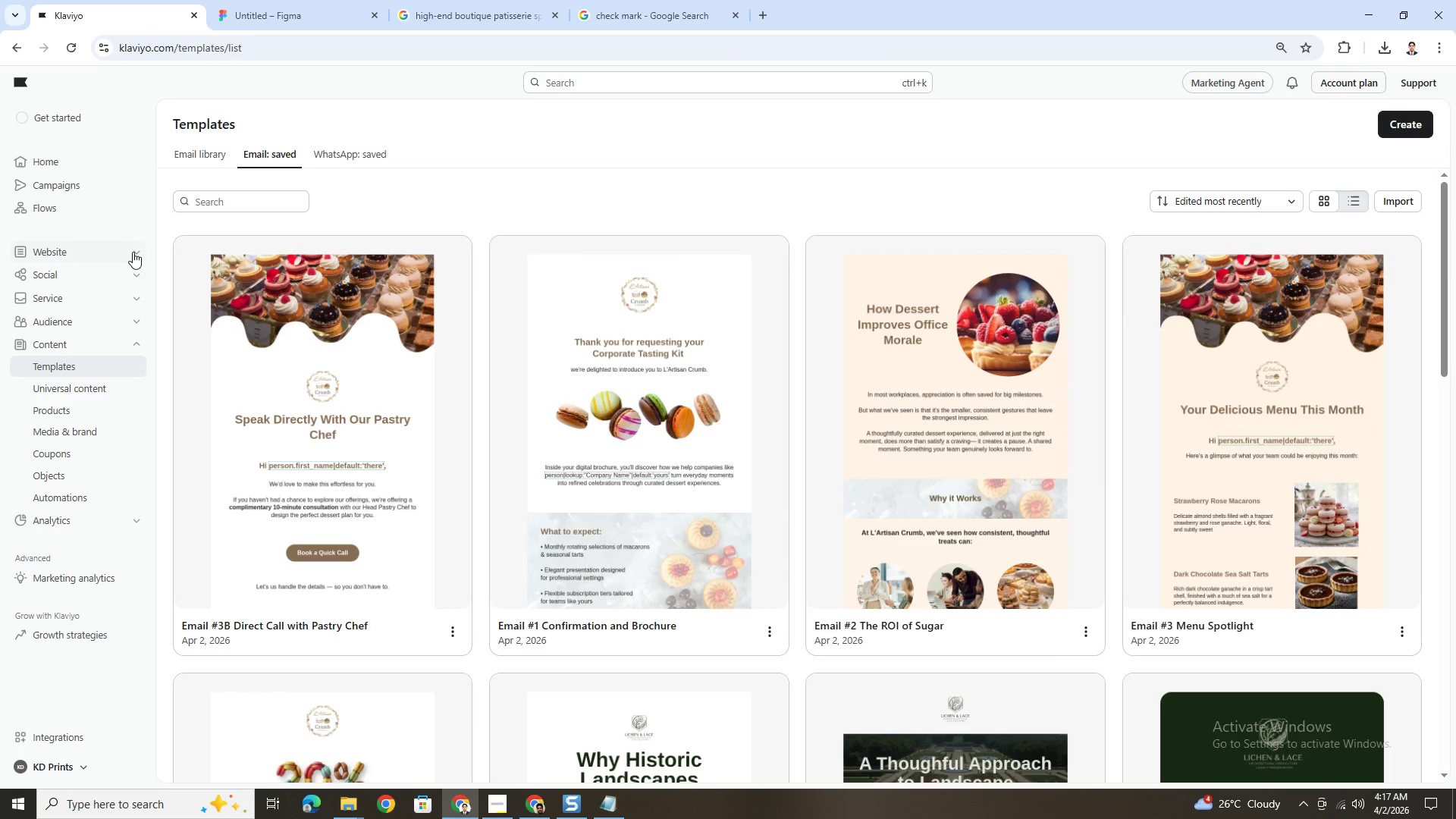 
left_click([133, 252])
 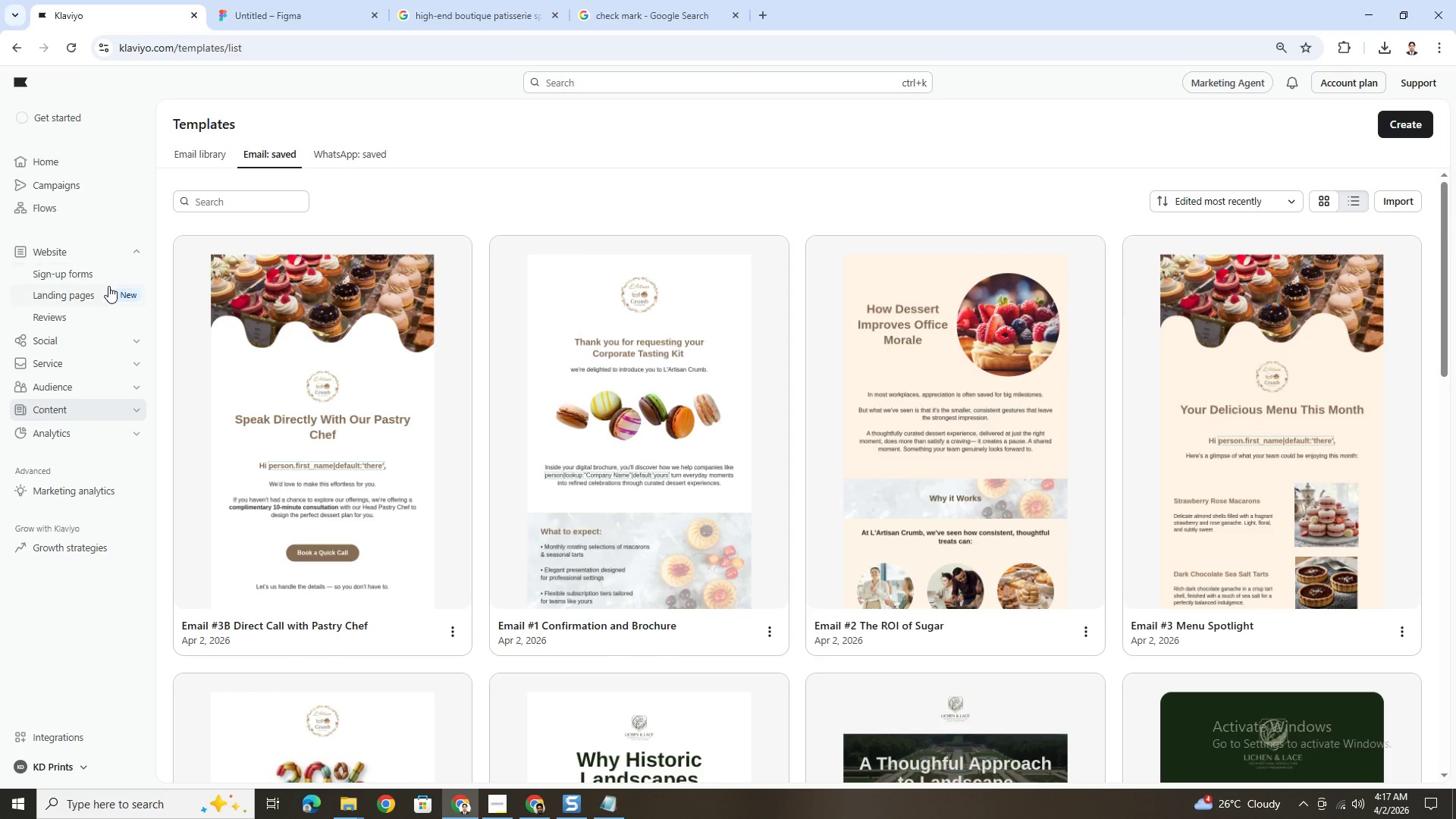 
left_click([93, 274])
 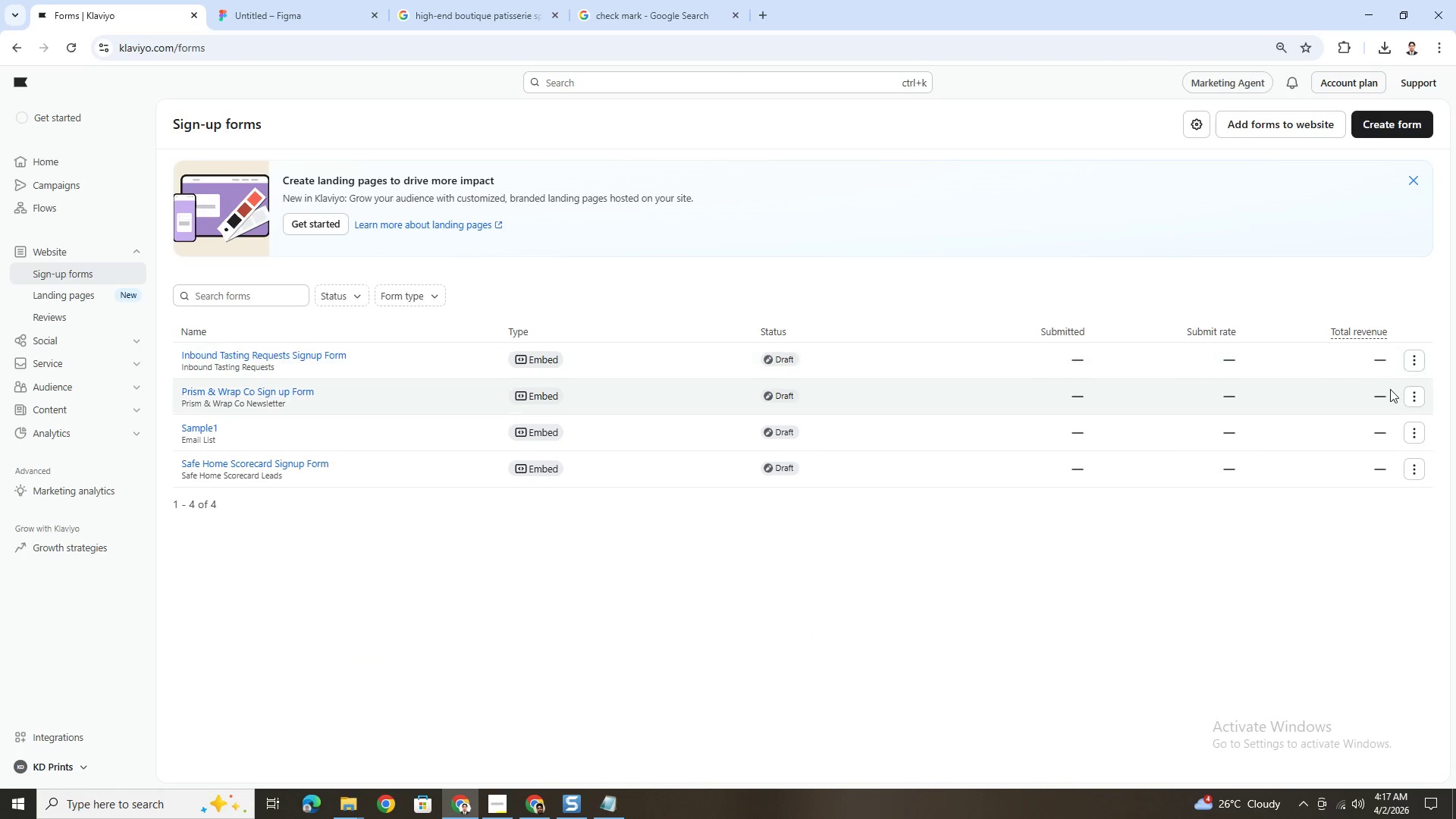 
left_click([1410, 362])
 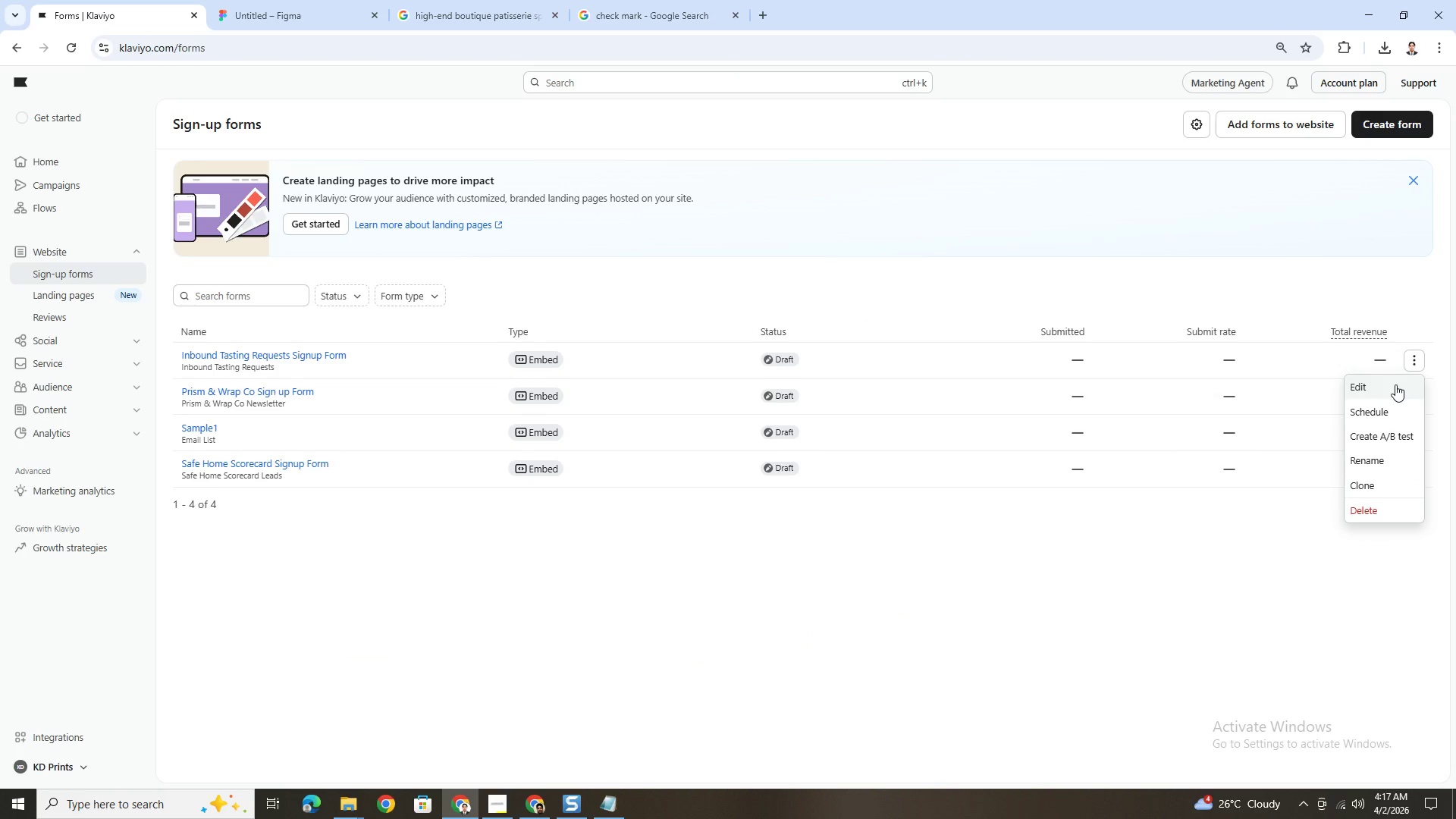 
left_click([1395, 385])
 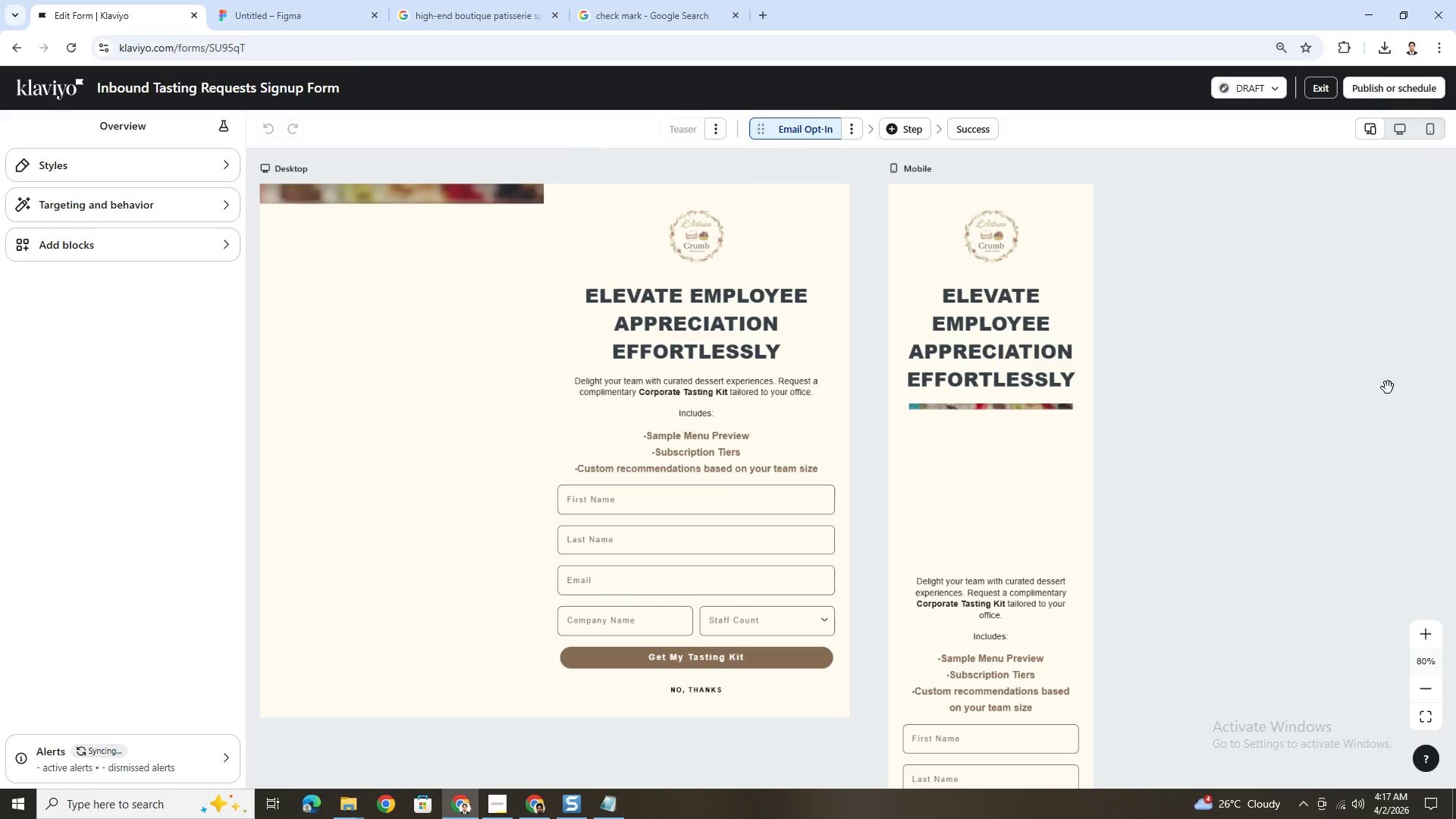 
wait(6.08)
 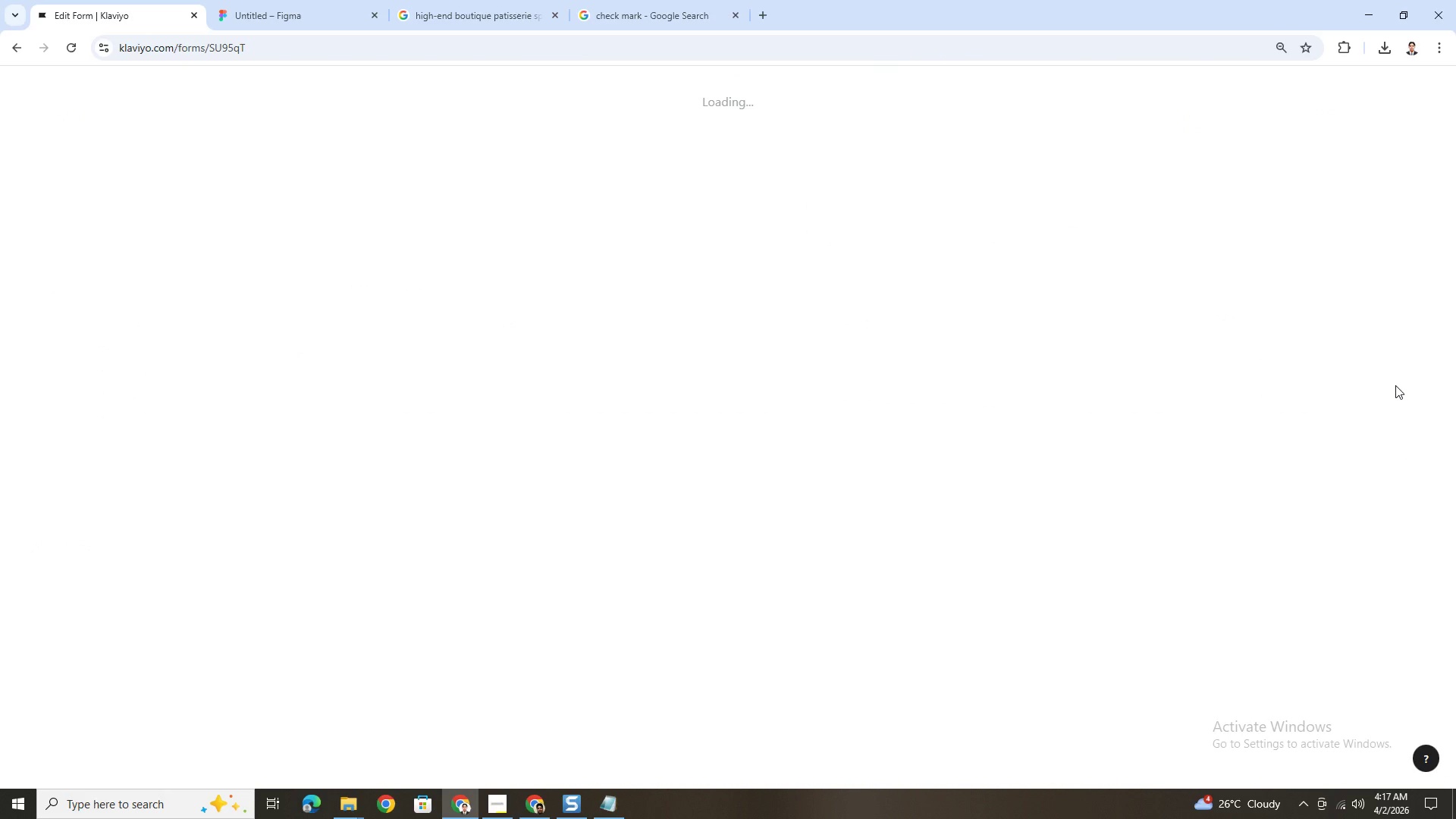 
scroll: coordinate [1232, 520], scroll_direction: down, amount: 4.0
 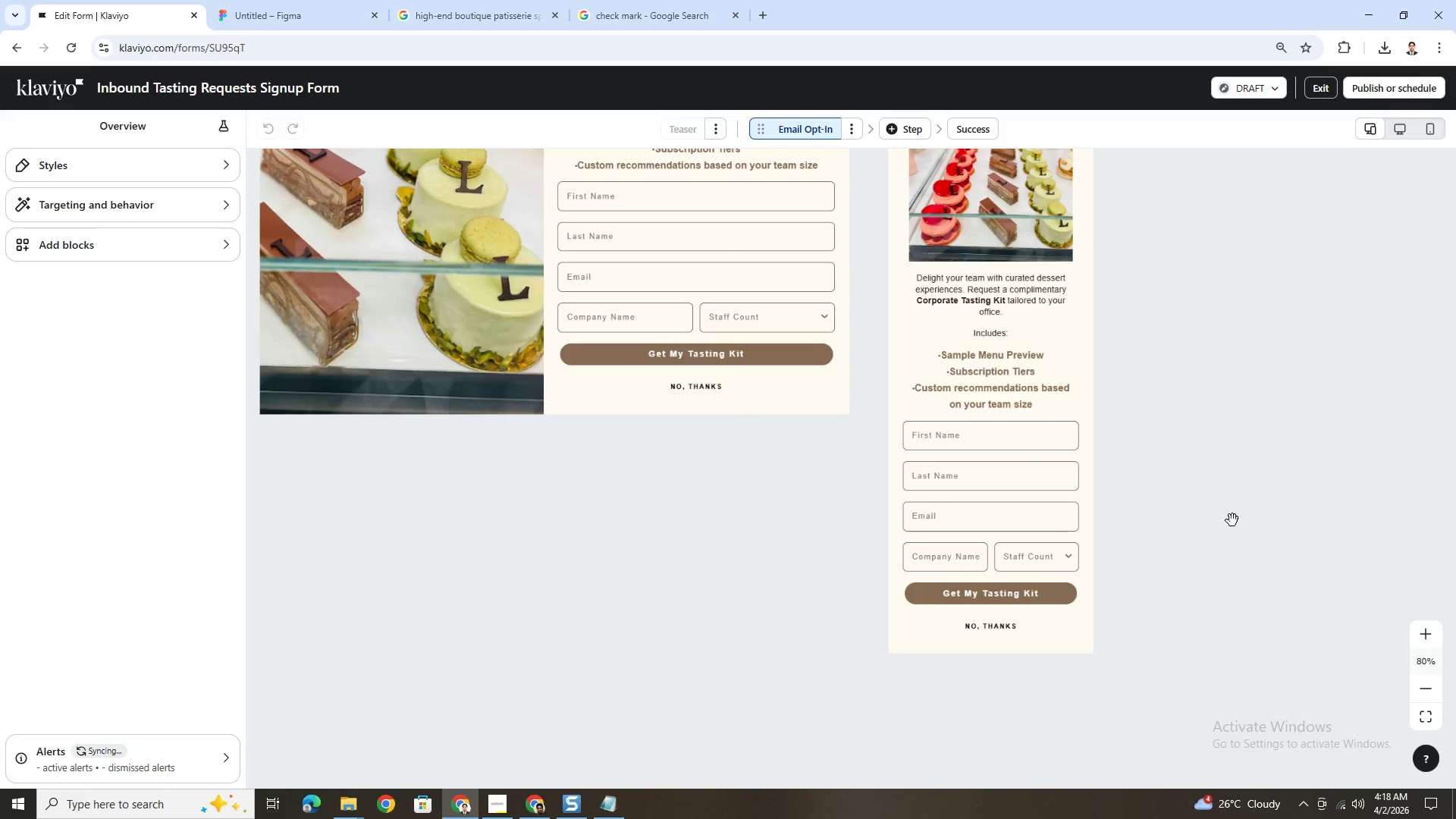 
scroll: coordinate [1232, 520], scroll_direction: up, amount: 4.0
 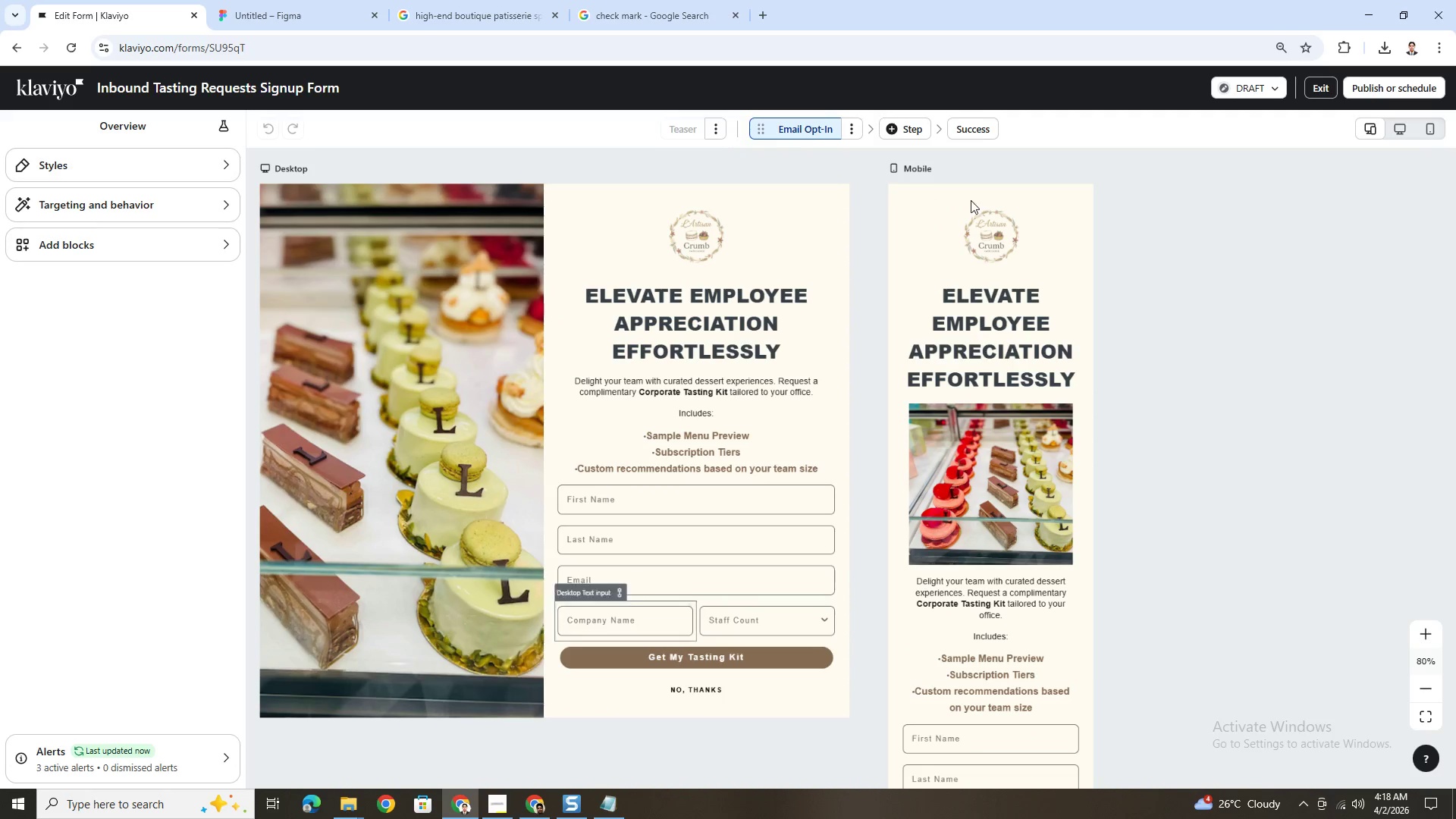 
left_click([1405, 126])
 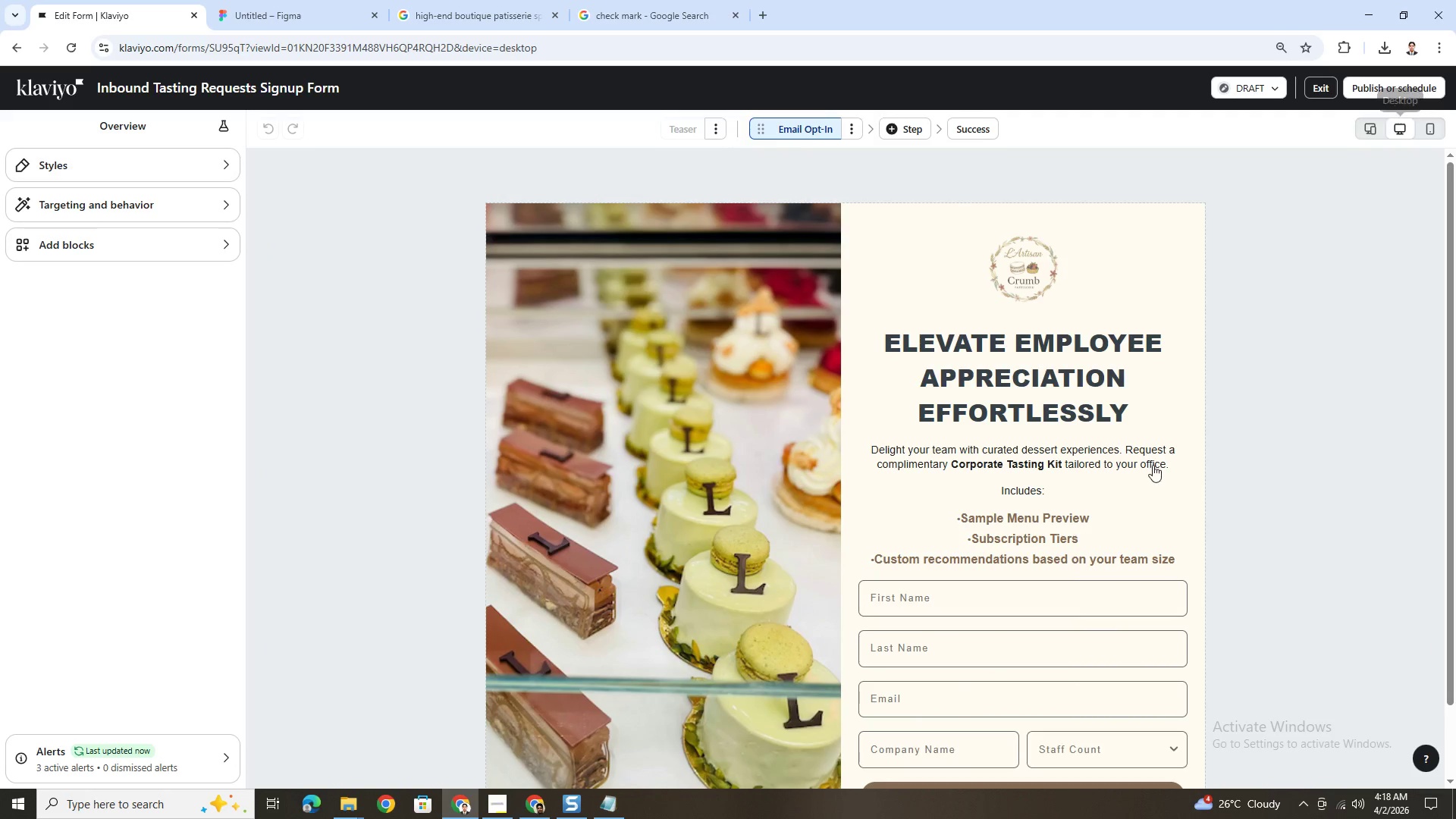 
scroll: coordinate [1283, 424], scroll_direction: down, amount: 4.0
 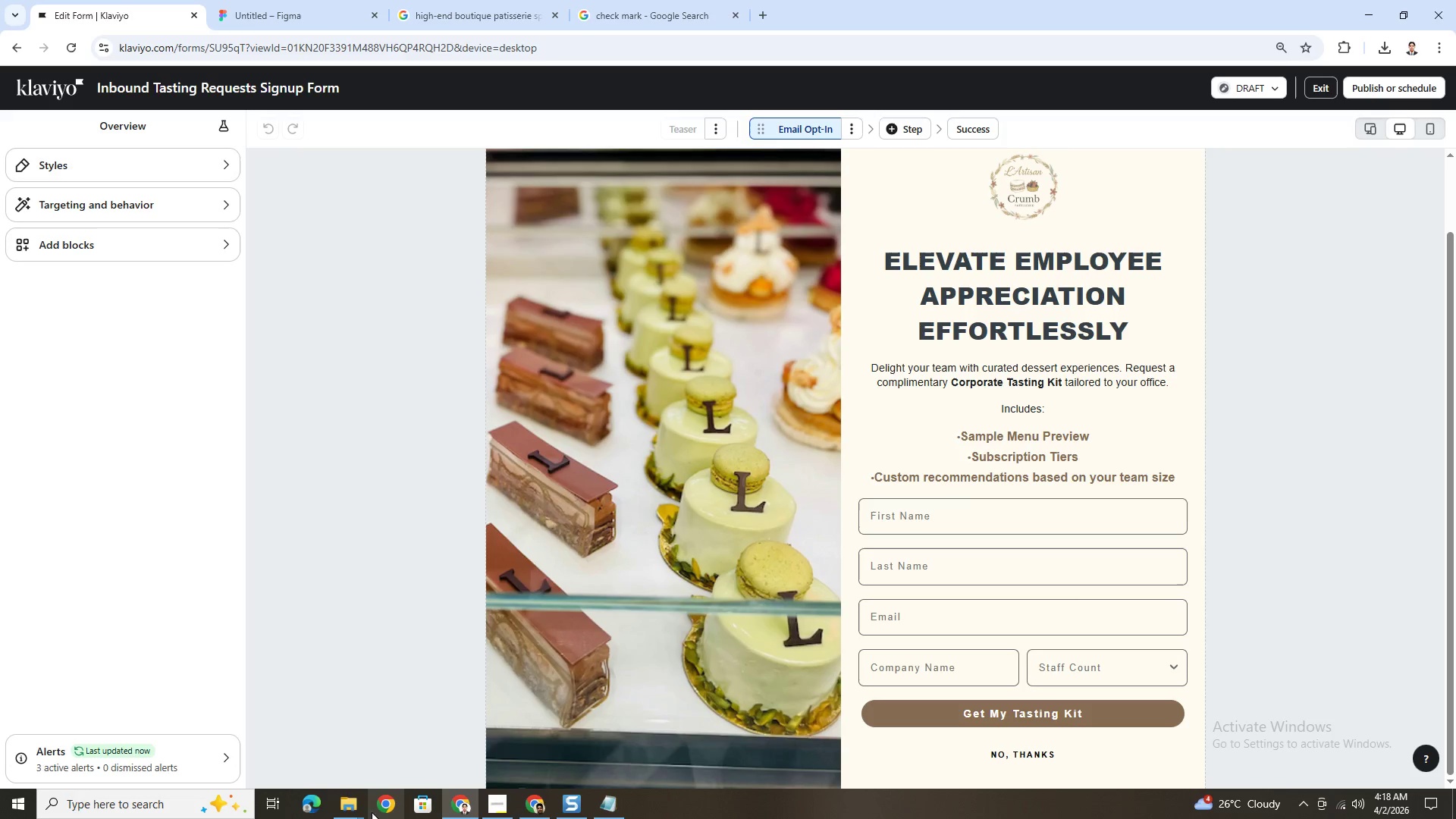 
mouse_move([377, 804])
 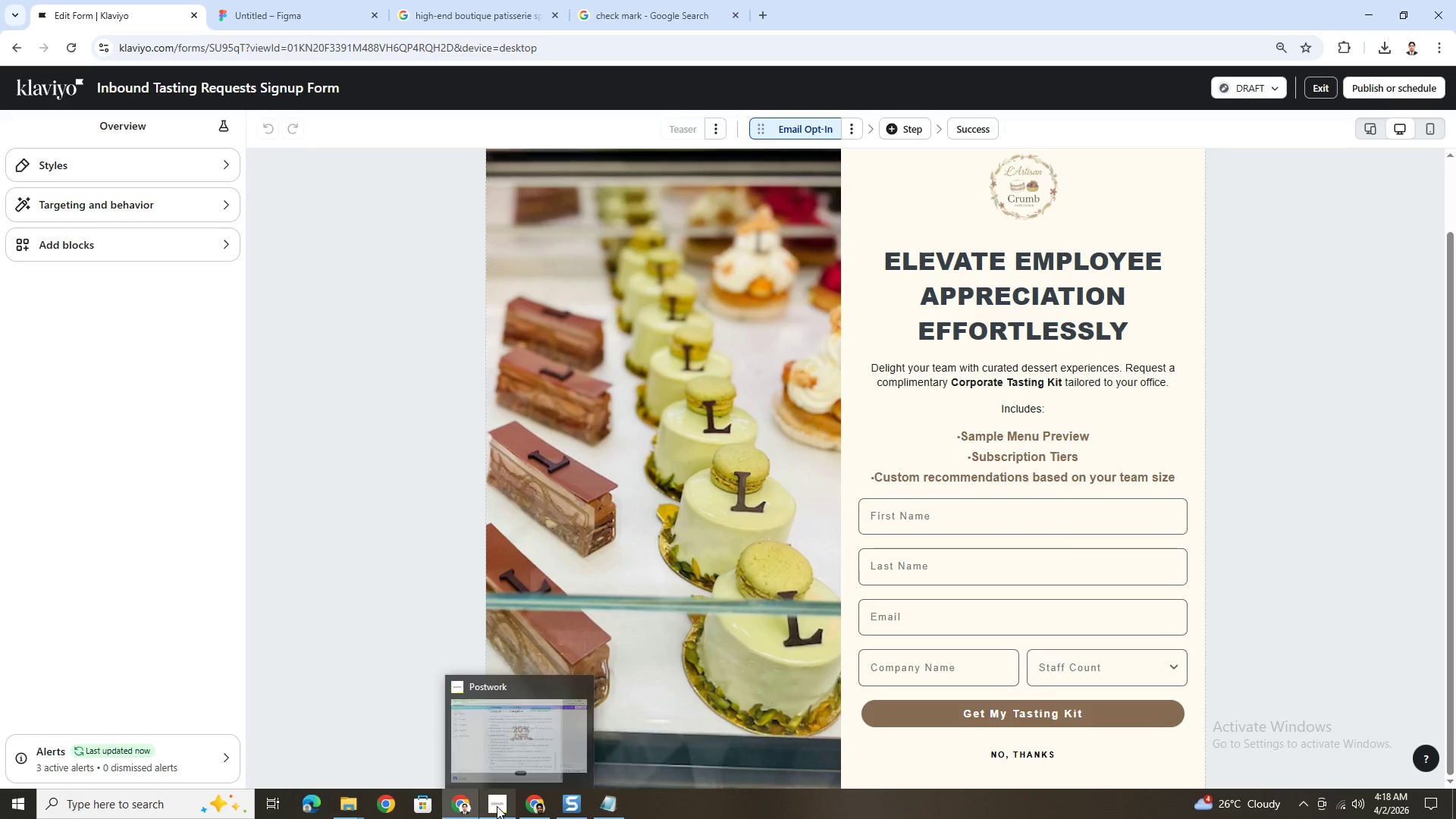 
left_click([497, 806])